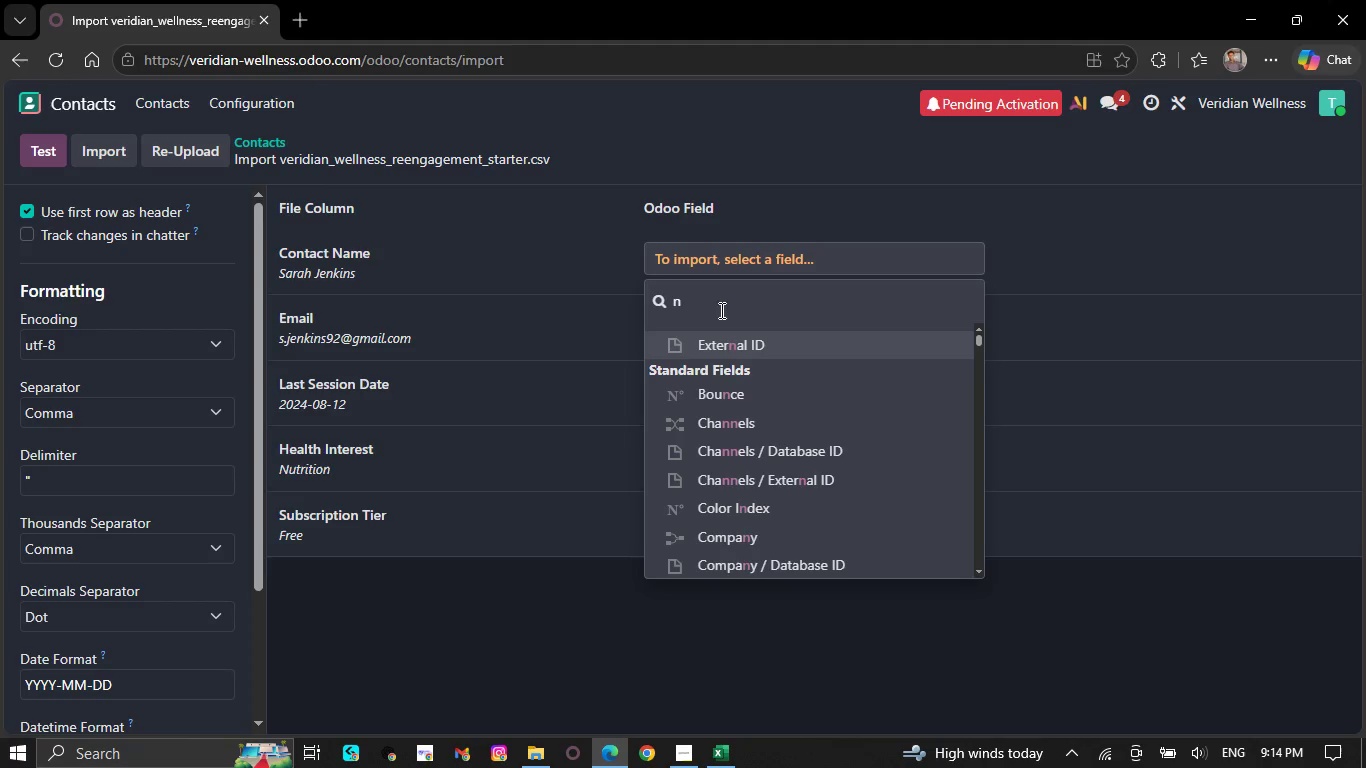 
key(A)
 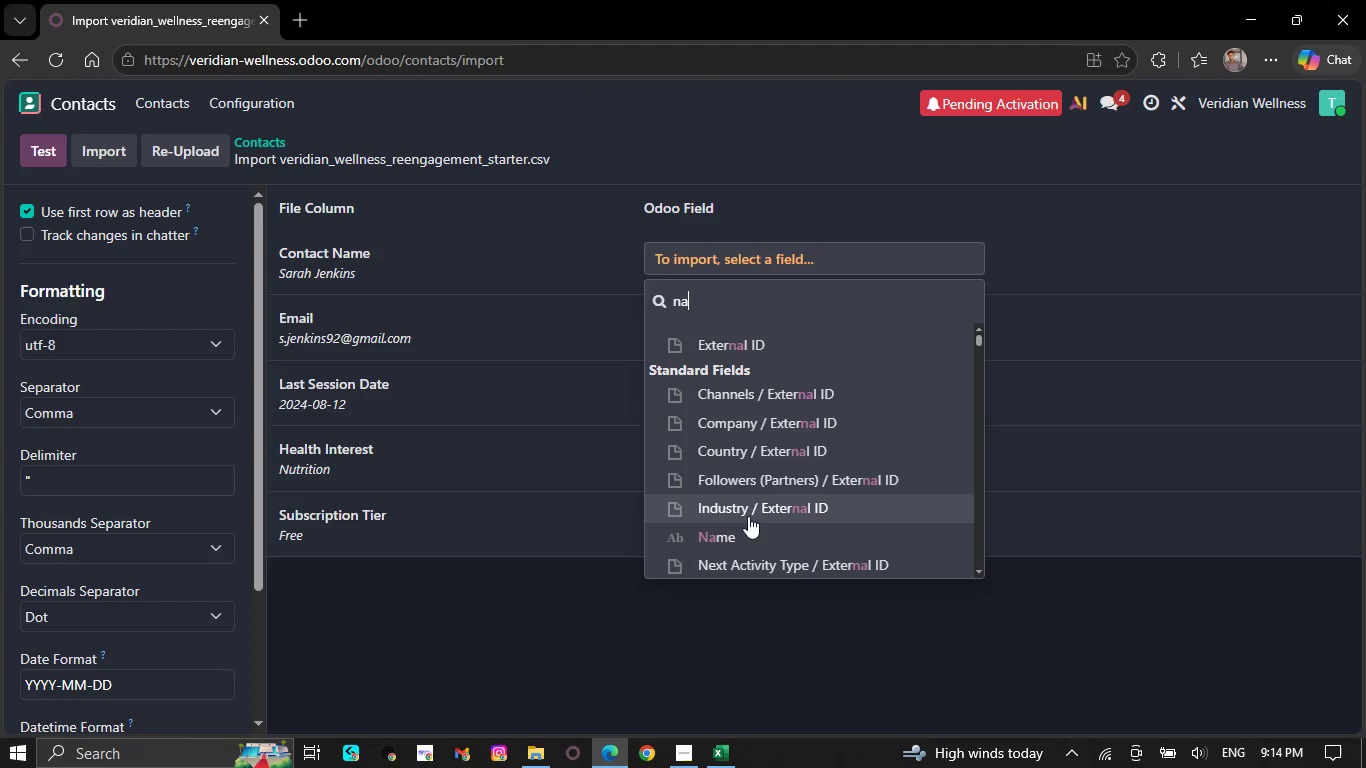 
left_click([748, 530])
 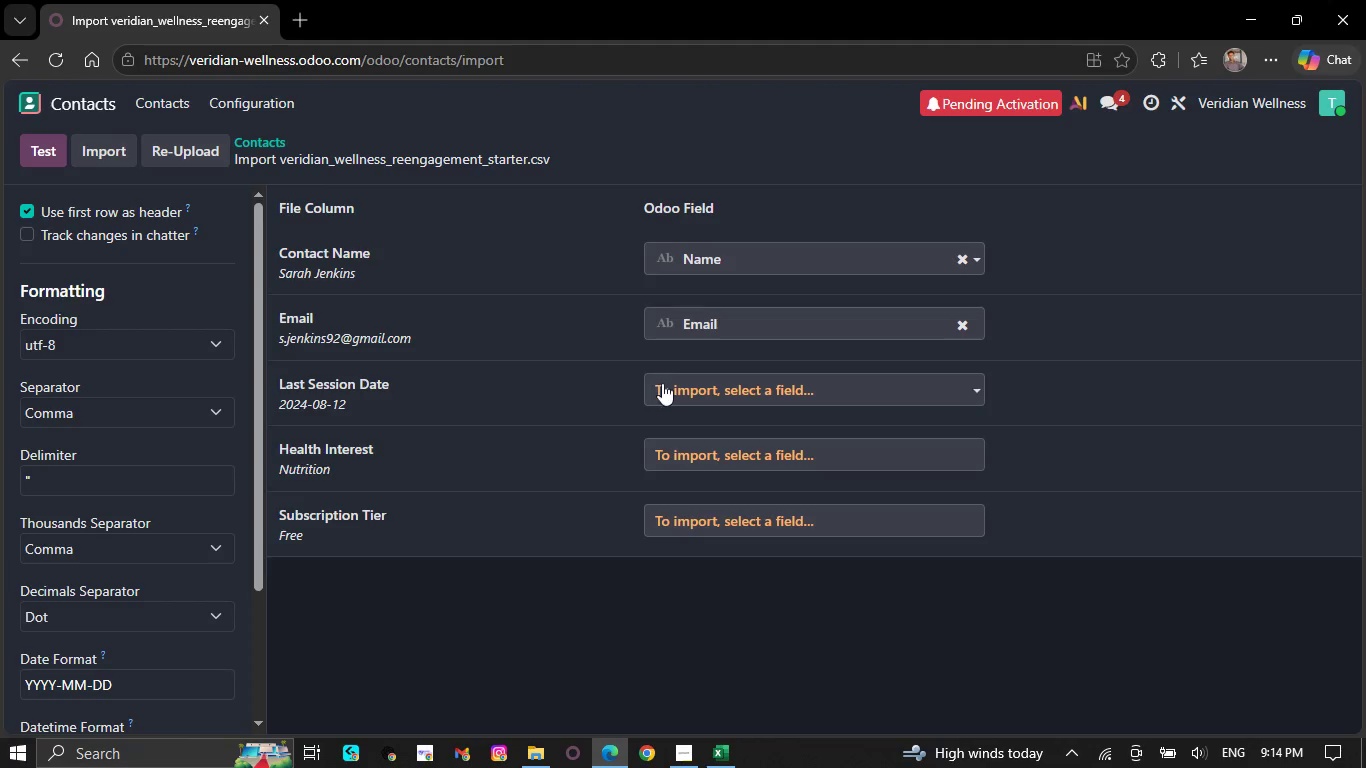 
left_click([672, 383])
 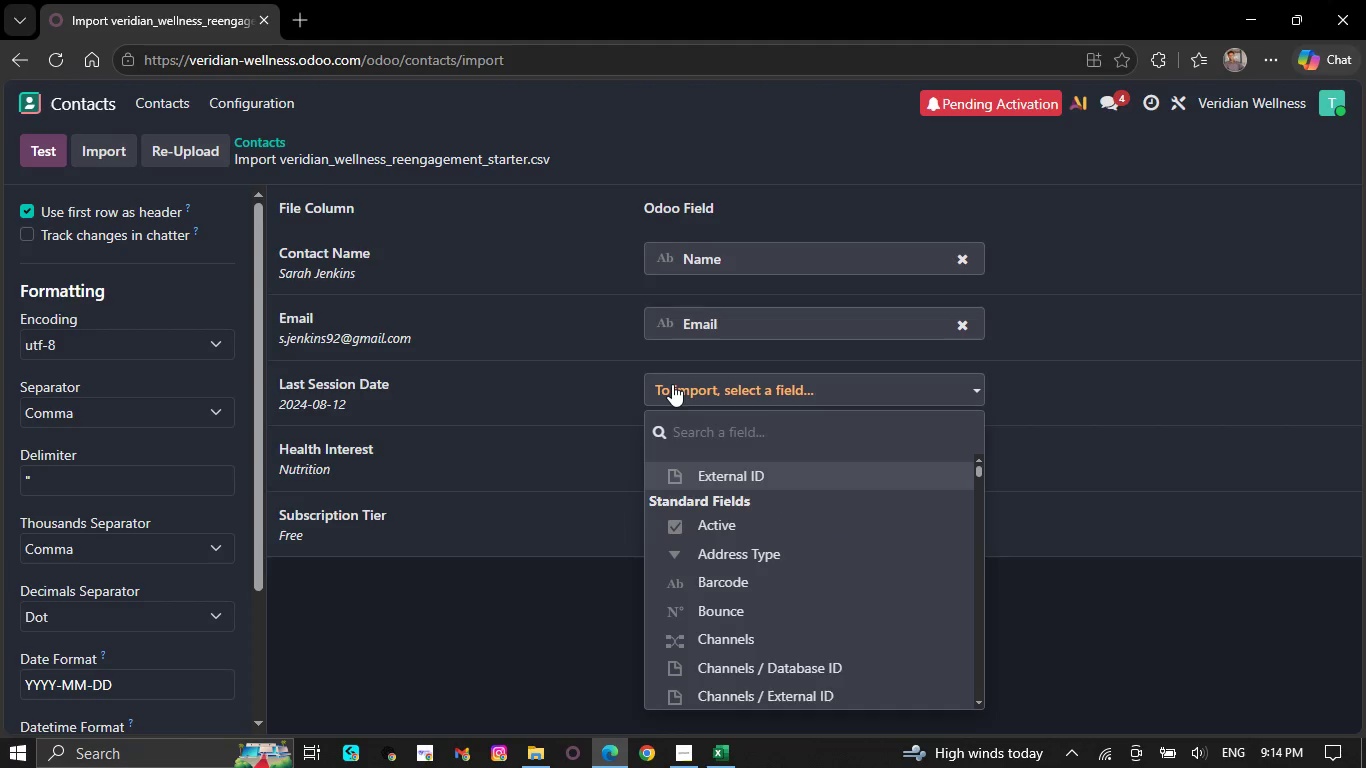 
type(lasrt)
key(Backspace)
 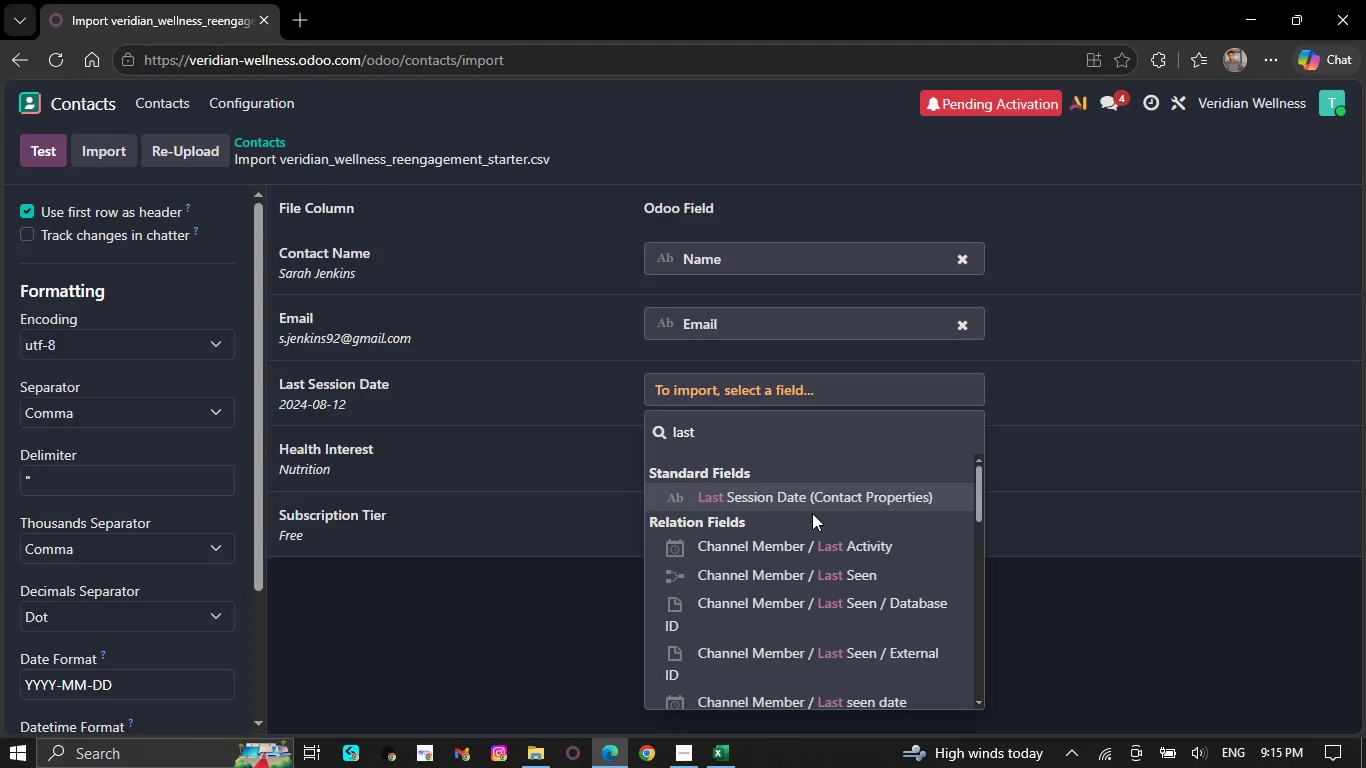 
left_click([811, 500])
 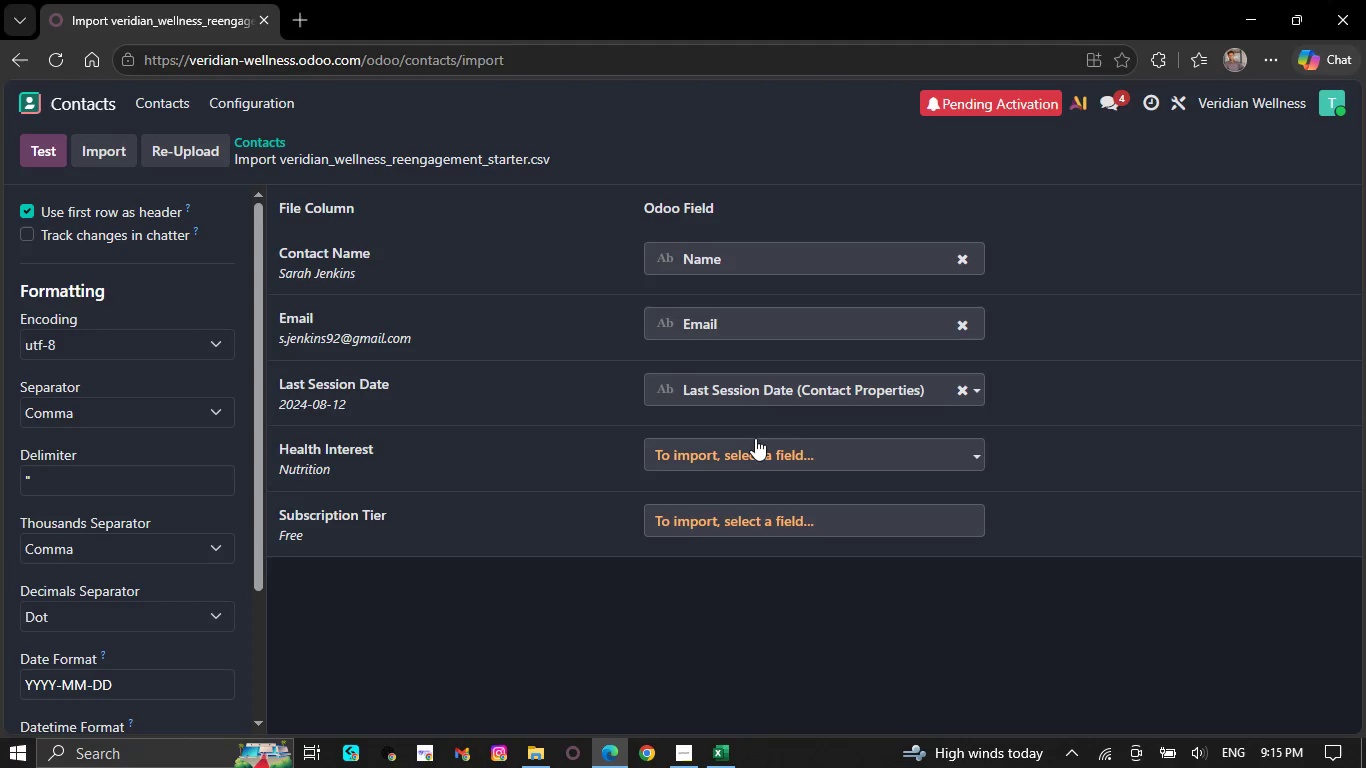 
left_click([754, 437])
 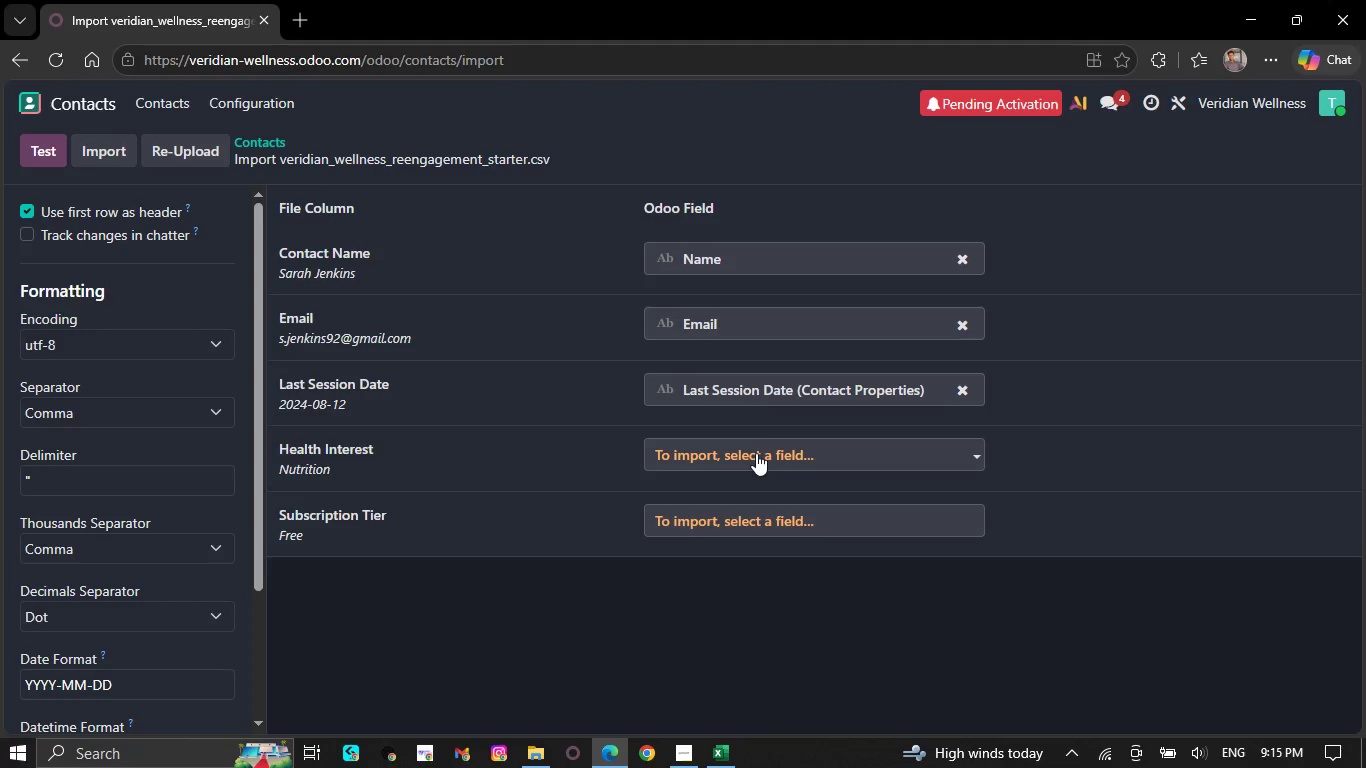 
left_click([756, 454])
 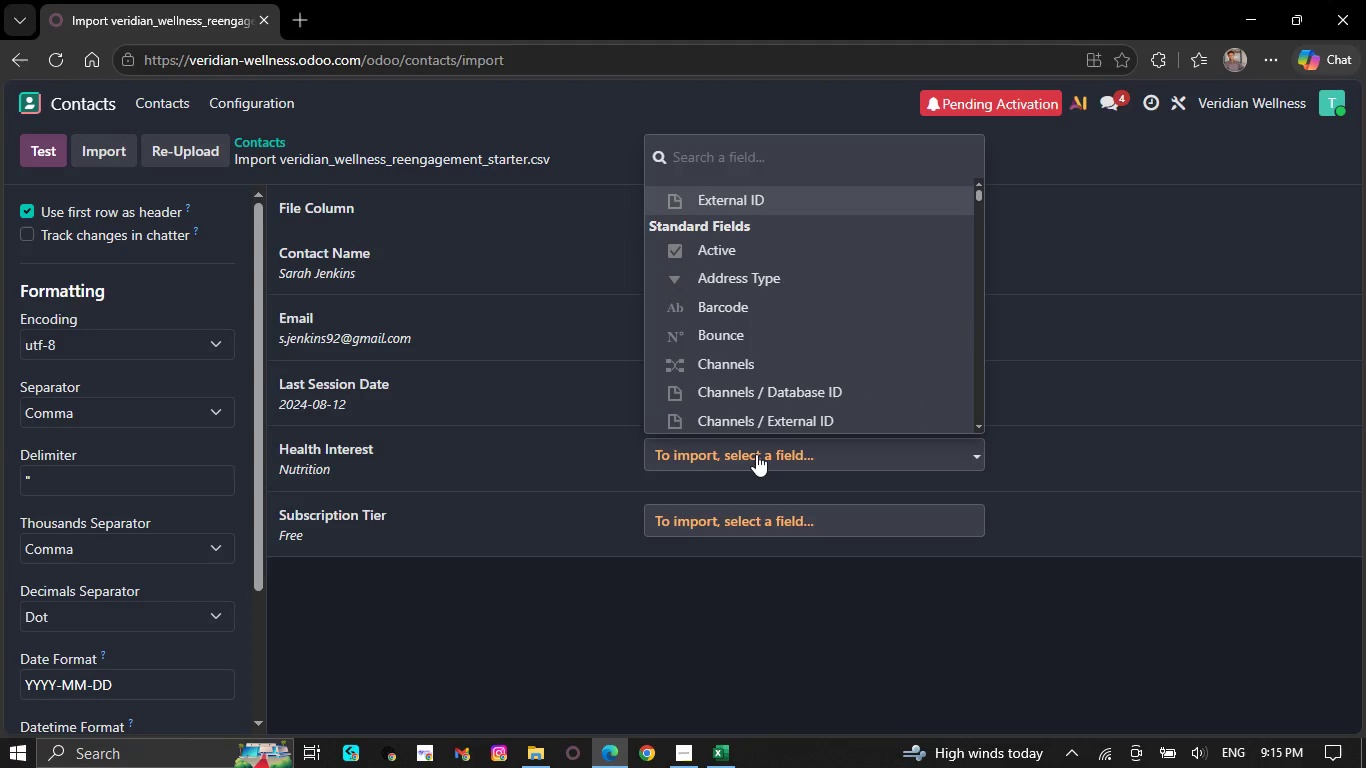 
scroll: coordinate [756, 398], scroll_direction: down, amount: 19.0
 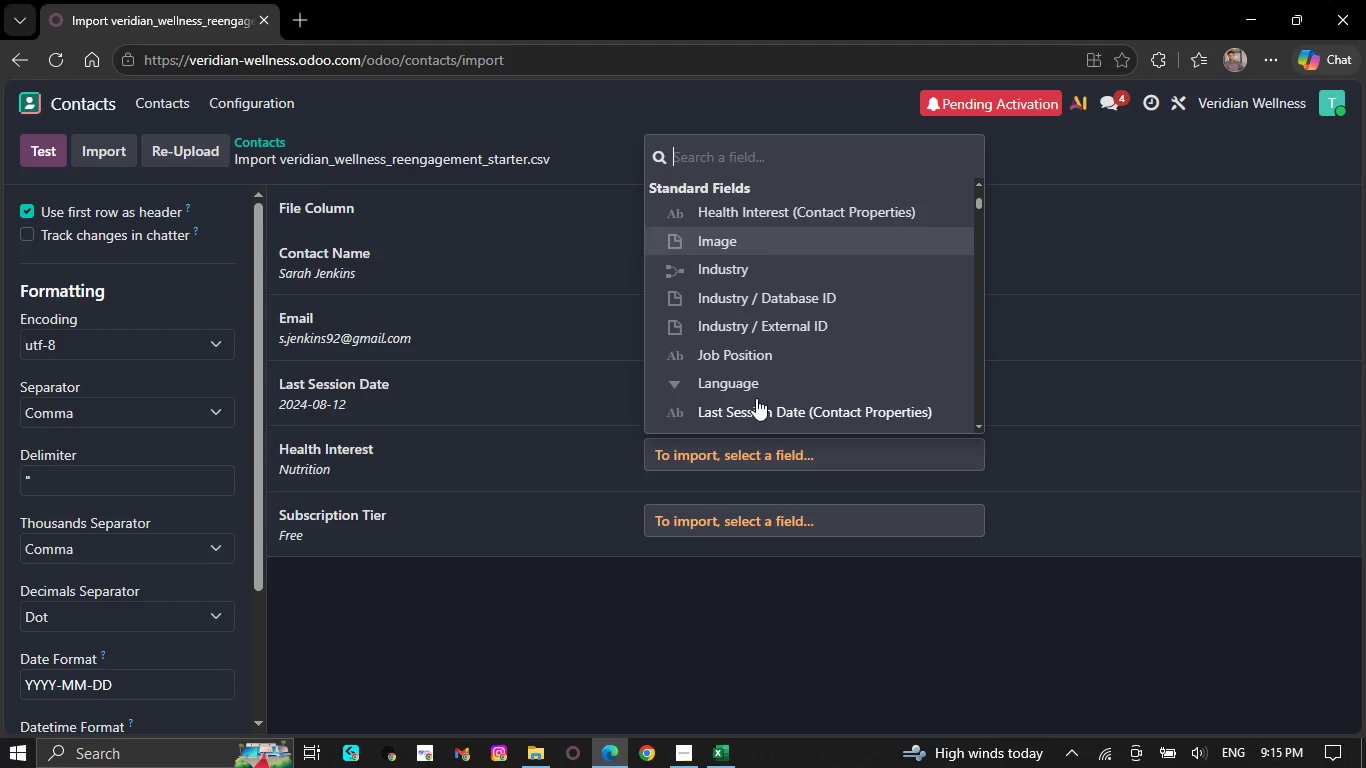 
scroll: coordinate [756, 398], scroll_direction: up, amount: 2.0
 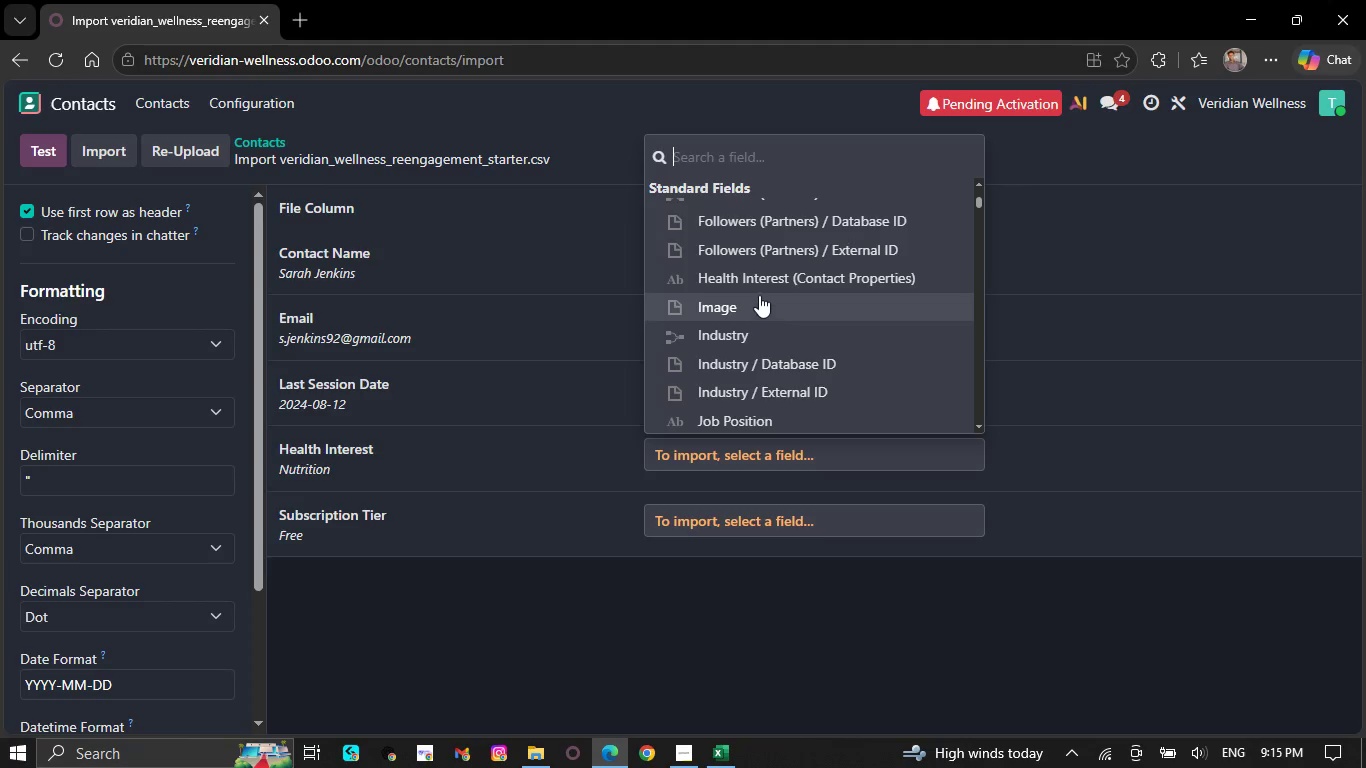 
left_click([755, 276])
 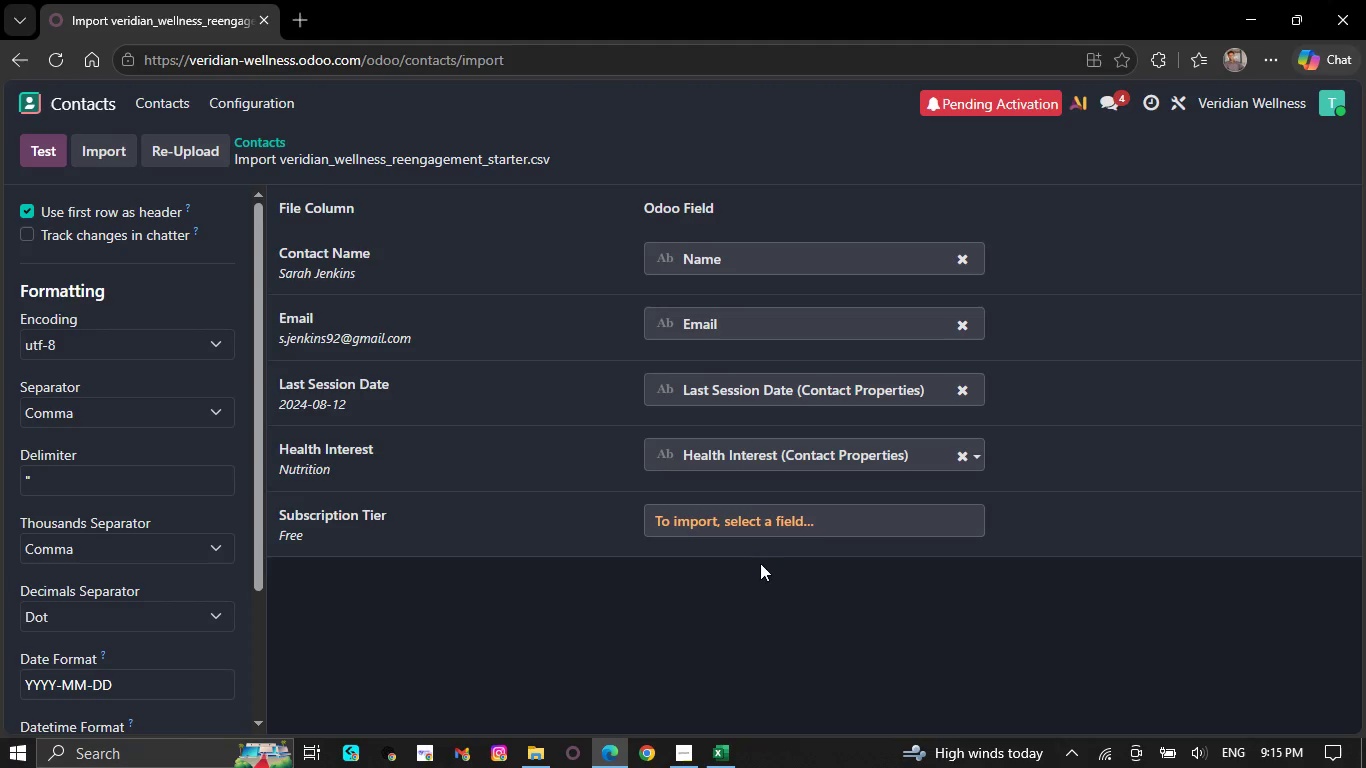 
left_click([745, 498])
 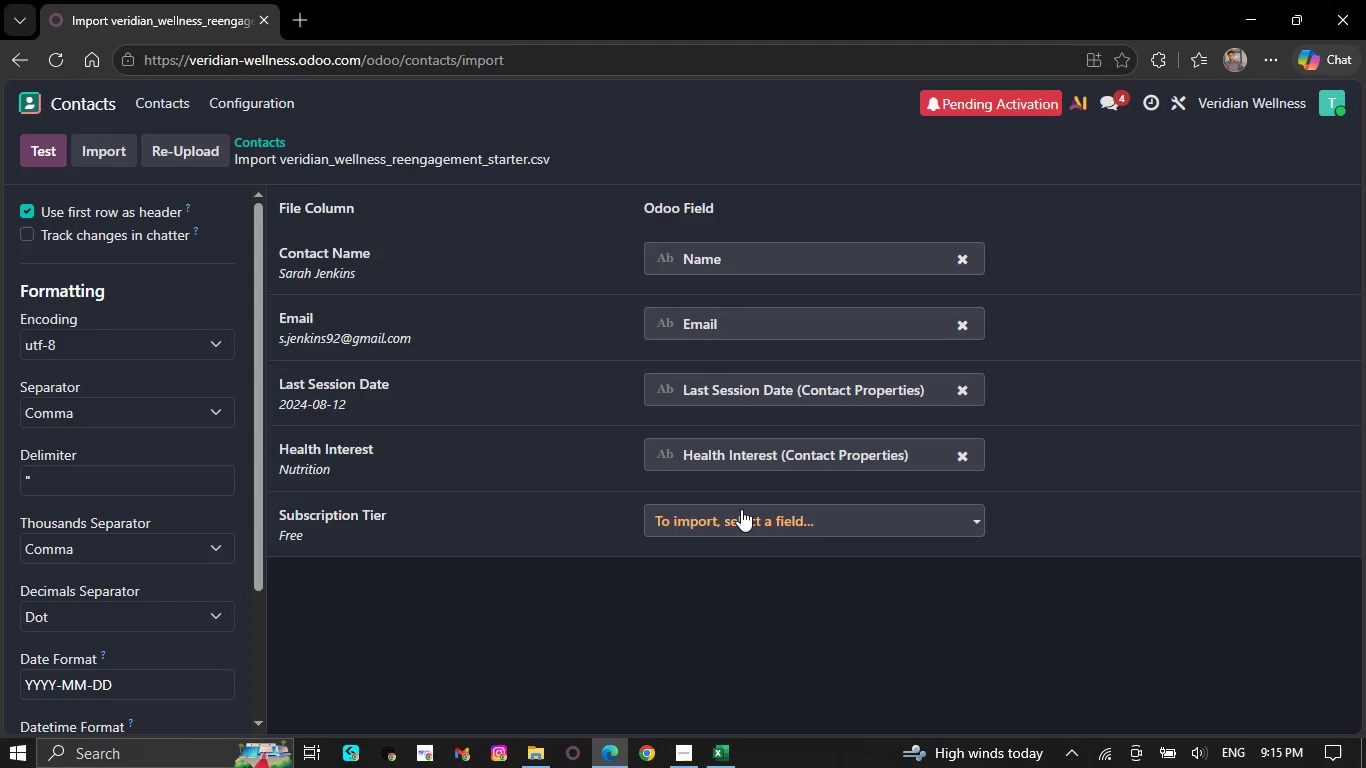 
left_click([741, 509])
 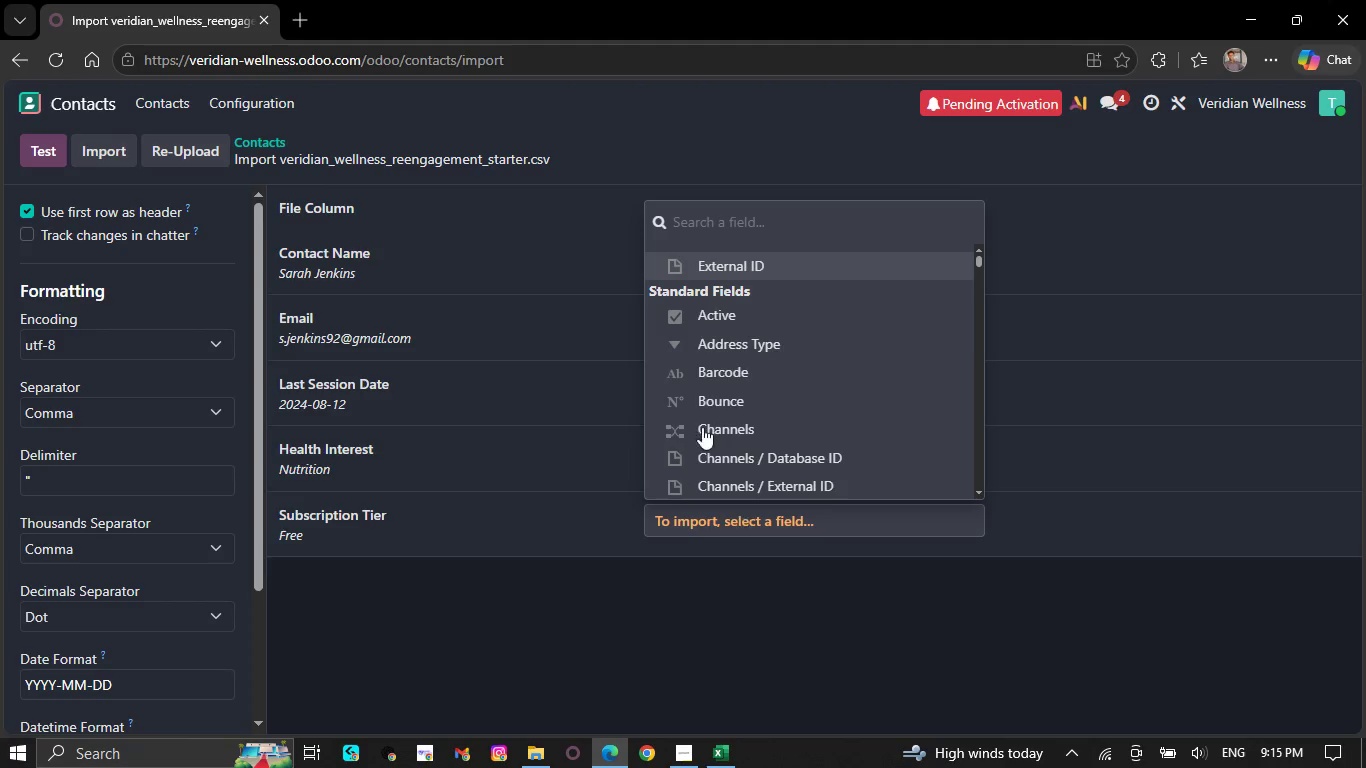 
scroll: coordinate [791, 370], scroll_direction: down, amount: 14.0
 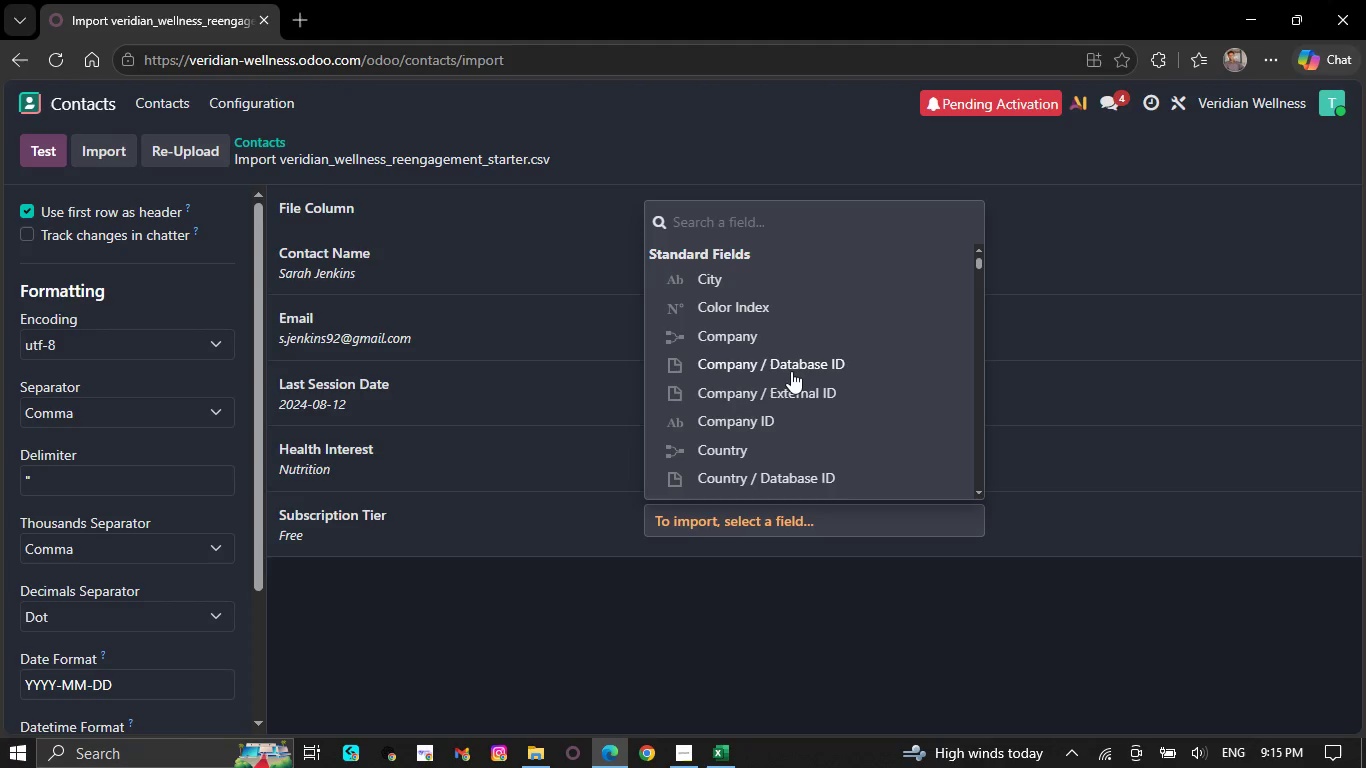 
type(su)
 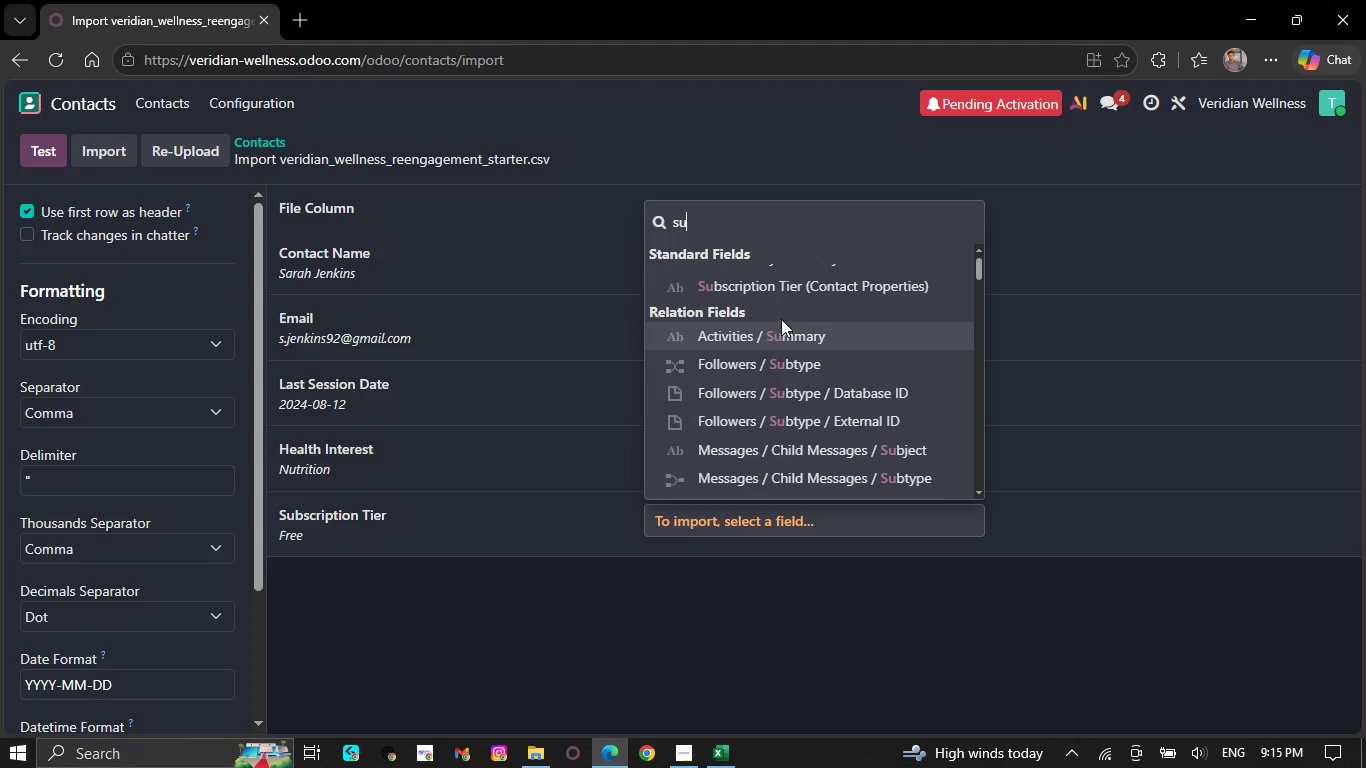 
left_click([763, 278])
 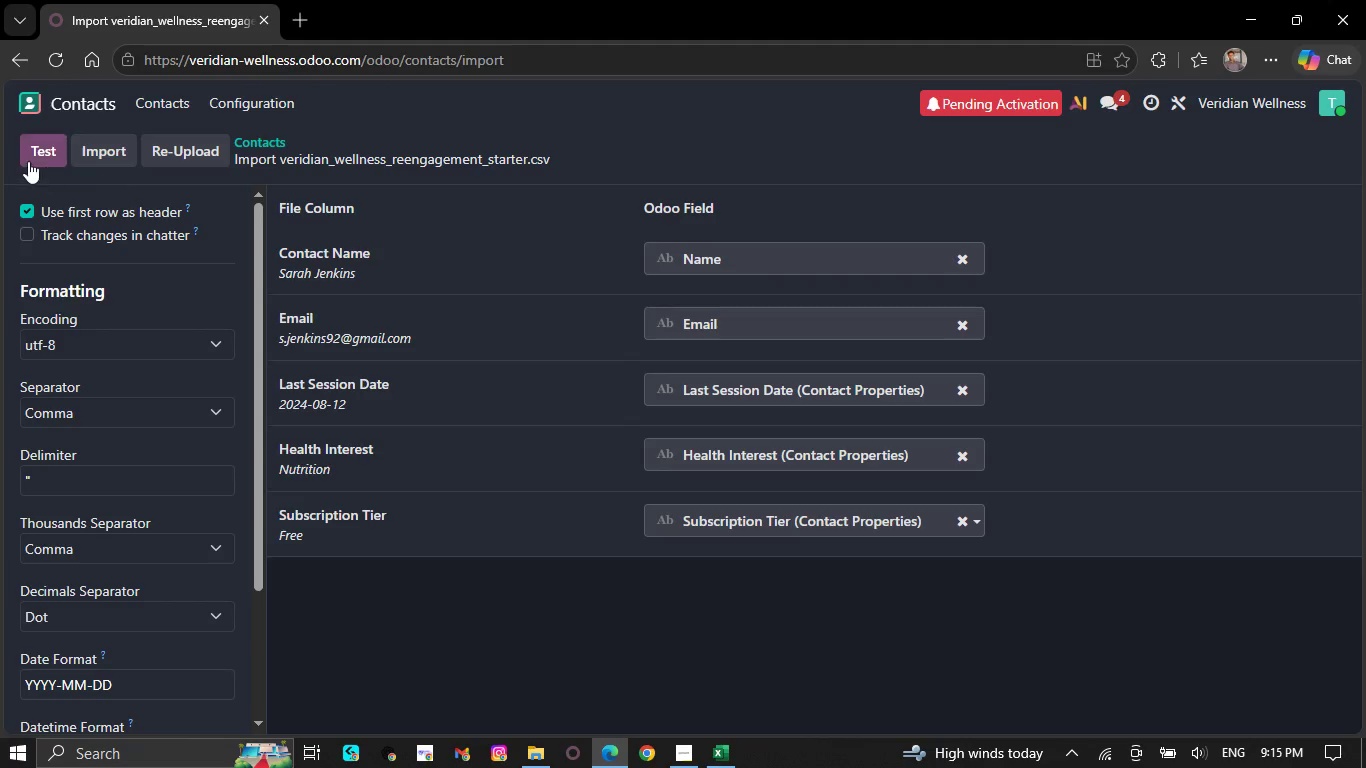 
left_click([18, 157])
 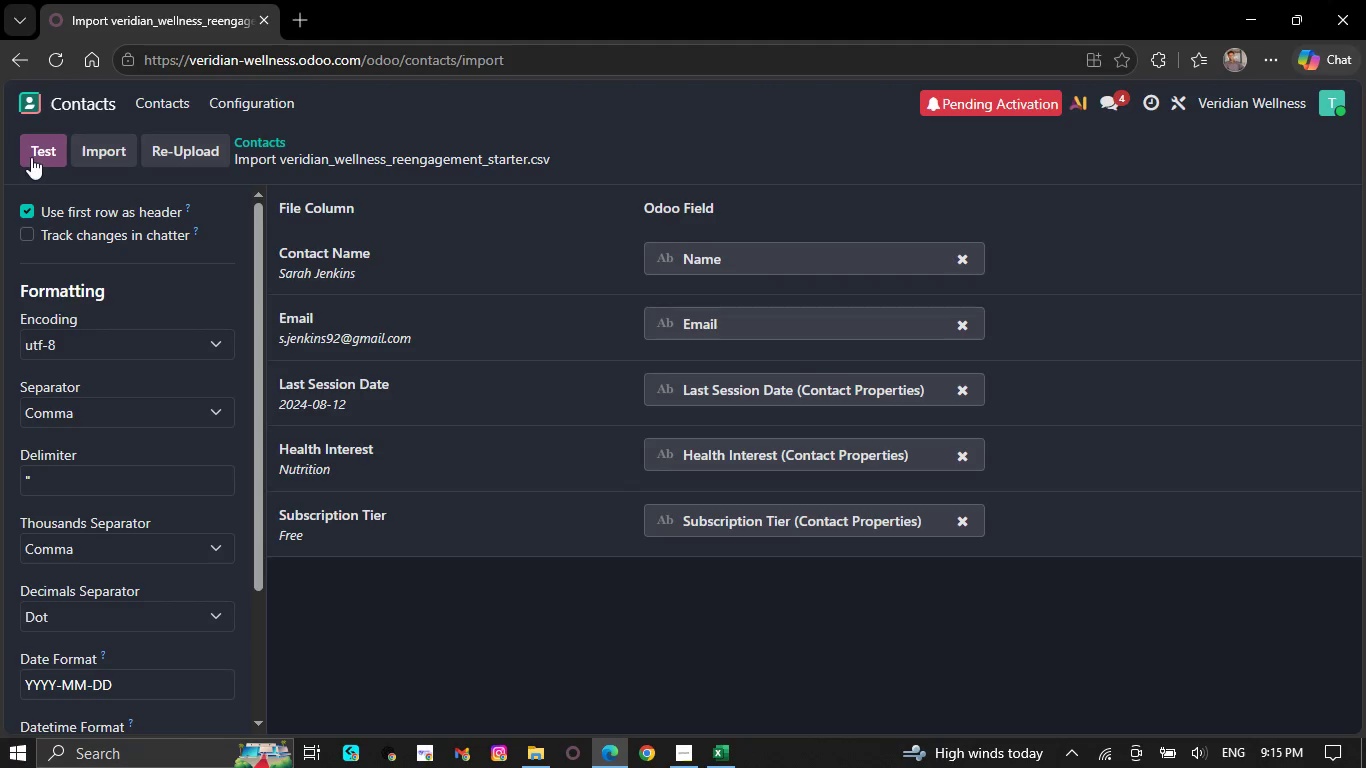 
left_click([36, 157])
 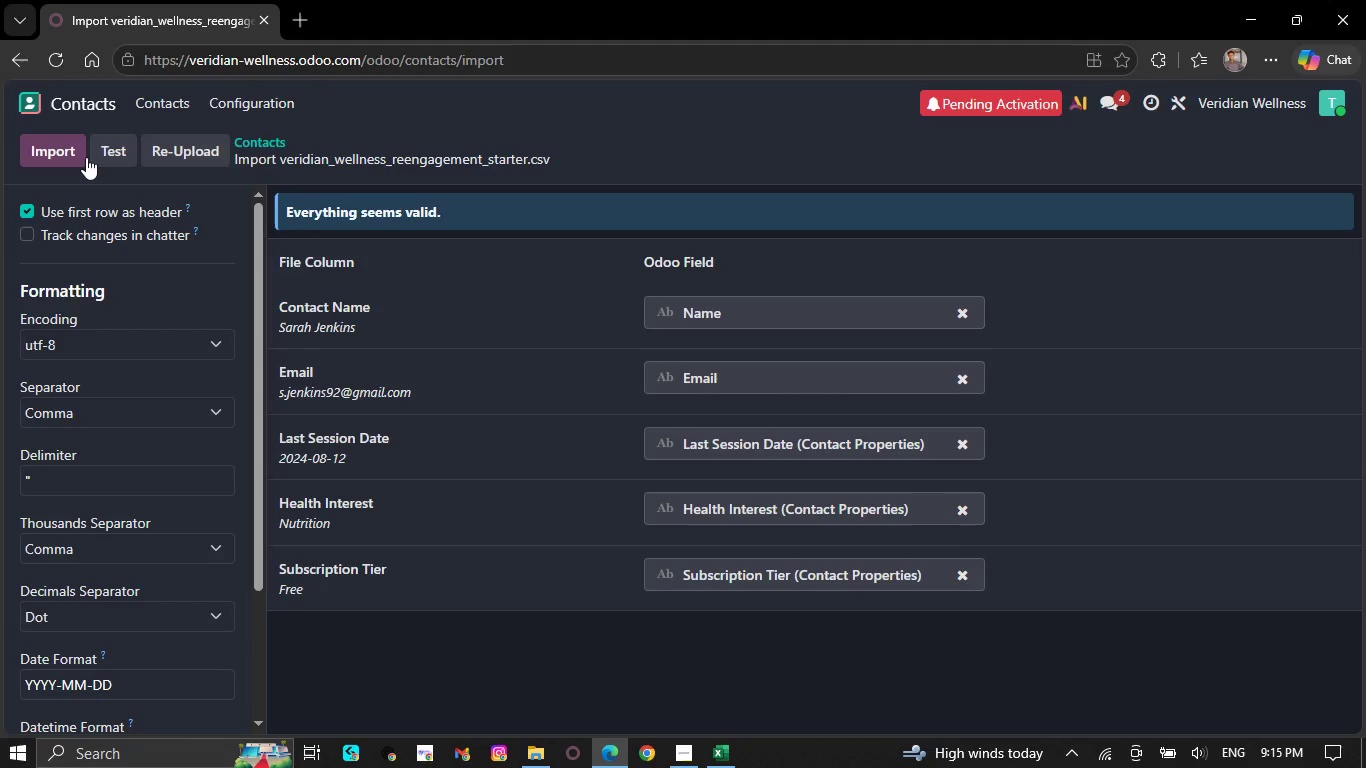 
left_click([69, 152])
 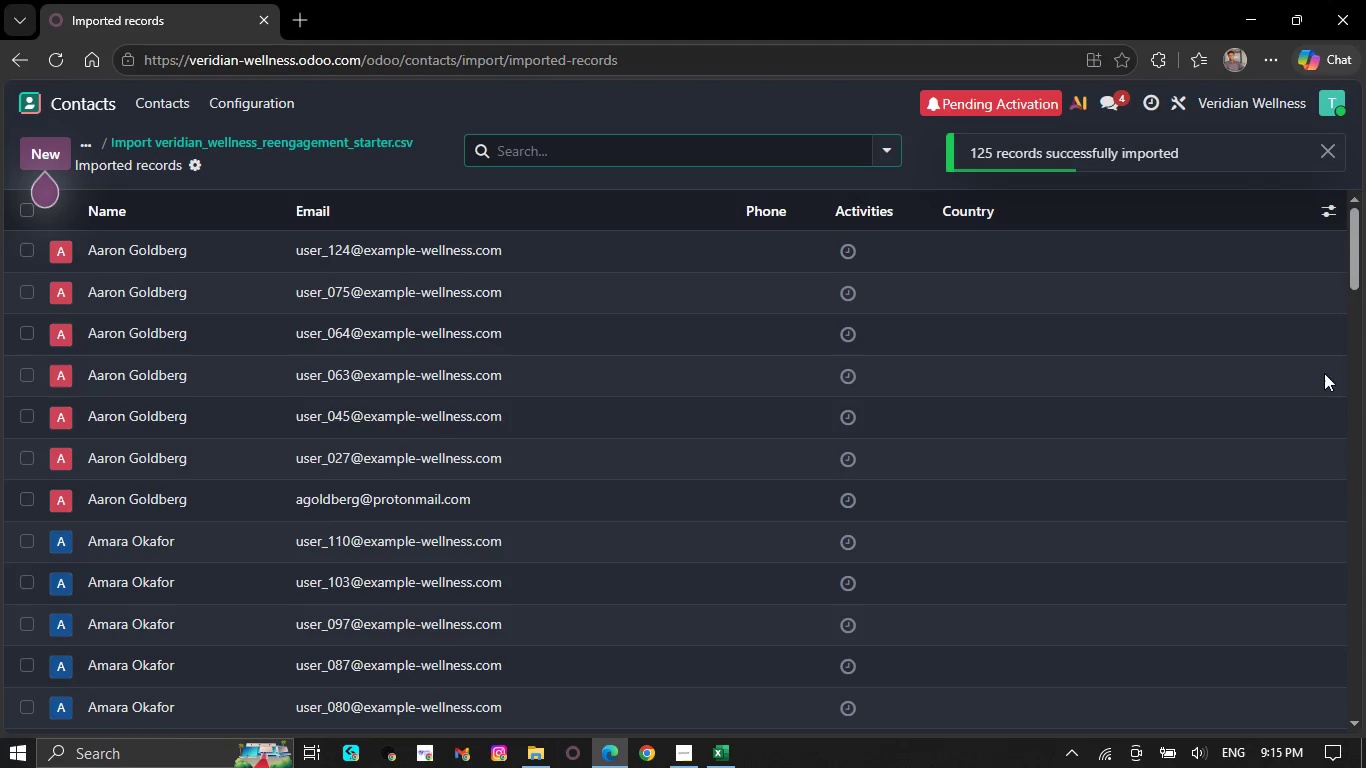 
left_click([1329, 214])
 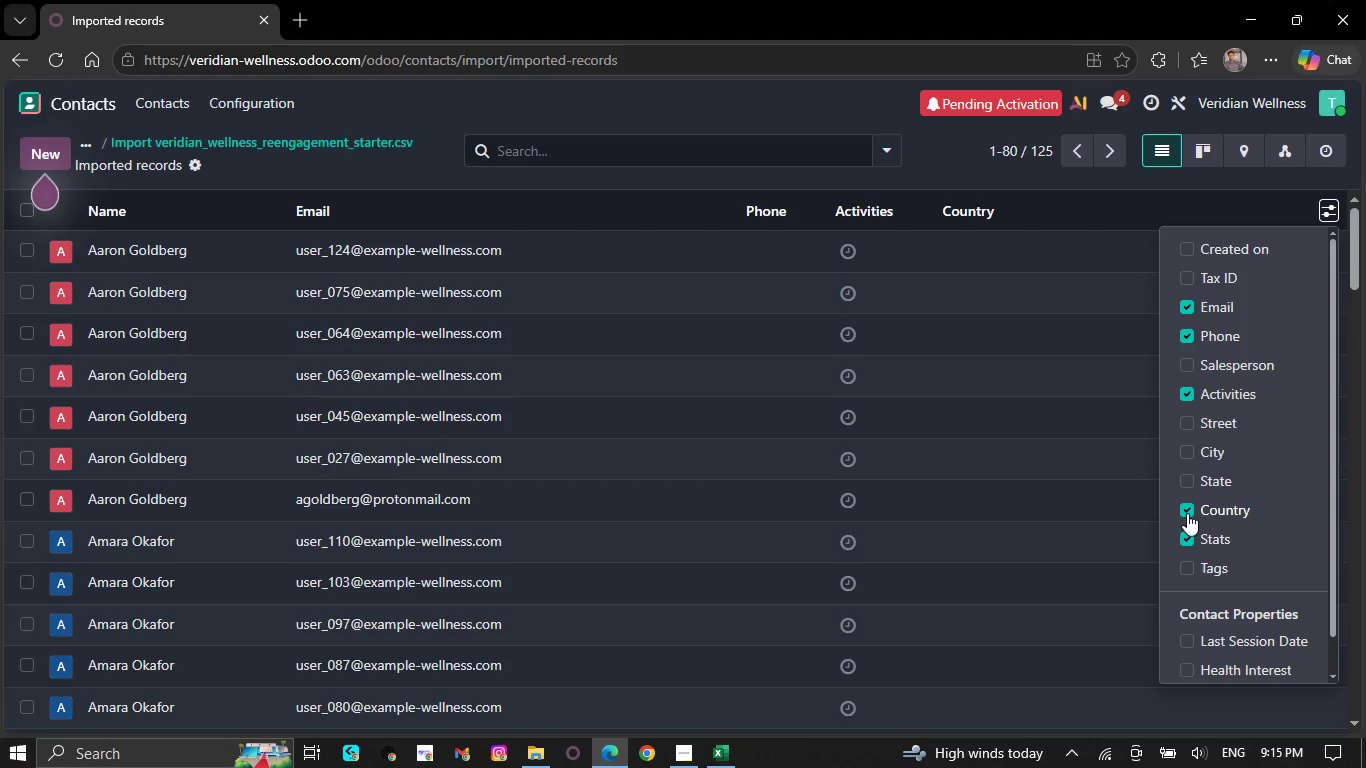 
left_click([1188, 513])
 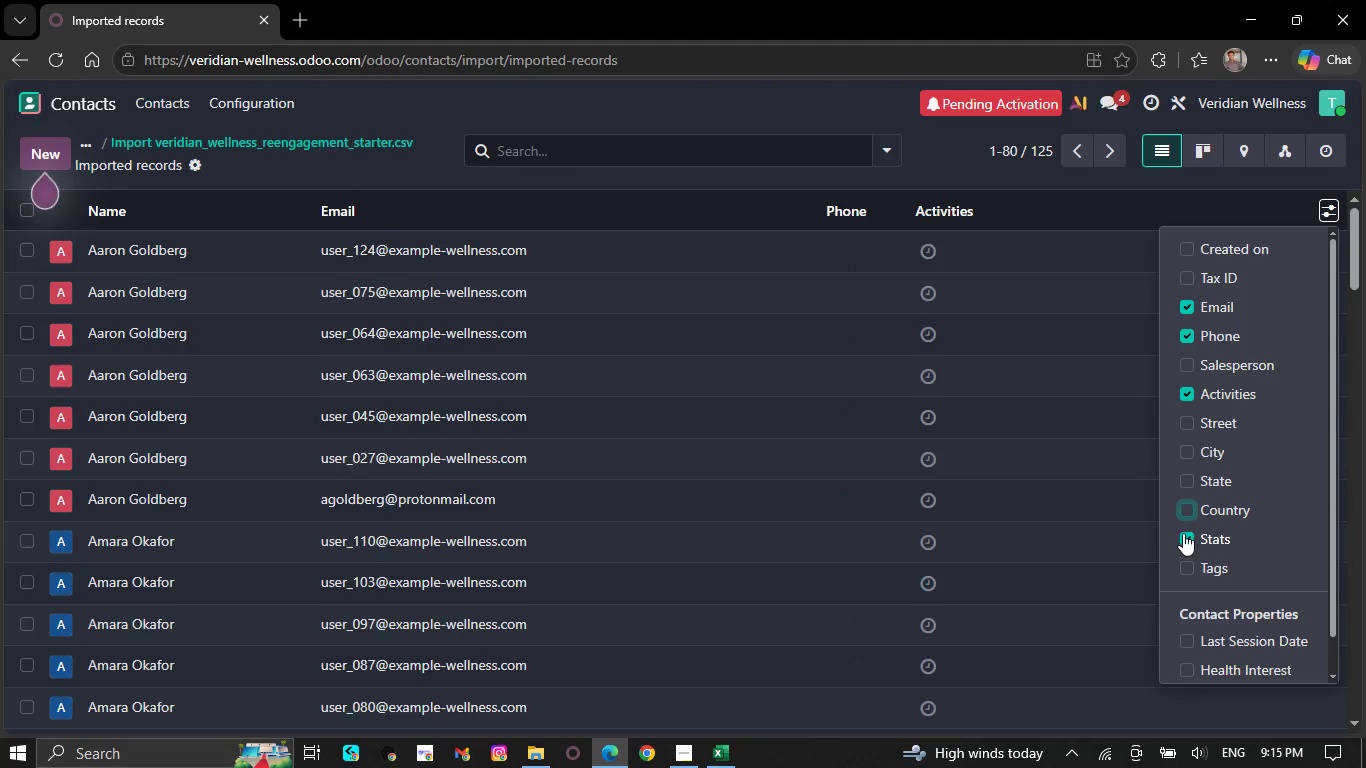 
left_click([1183, 533])
 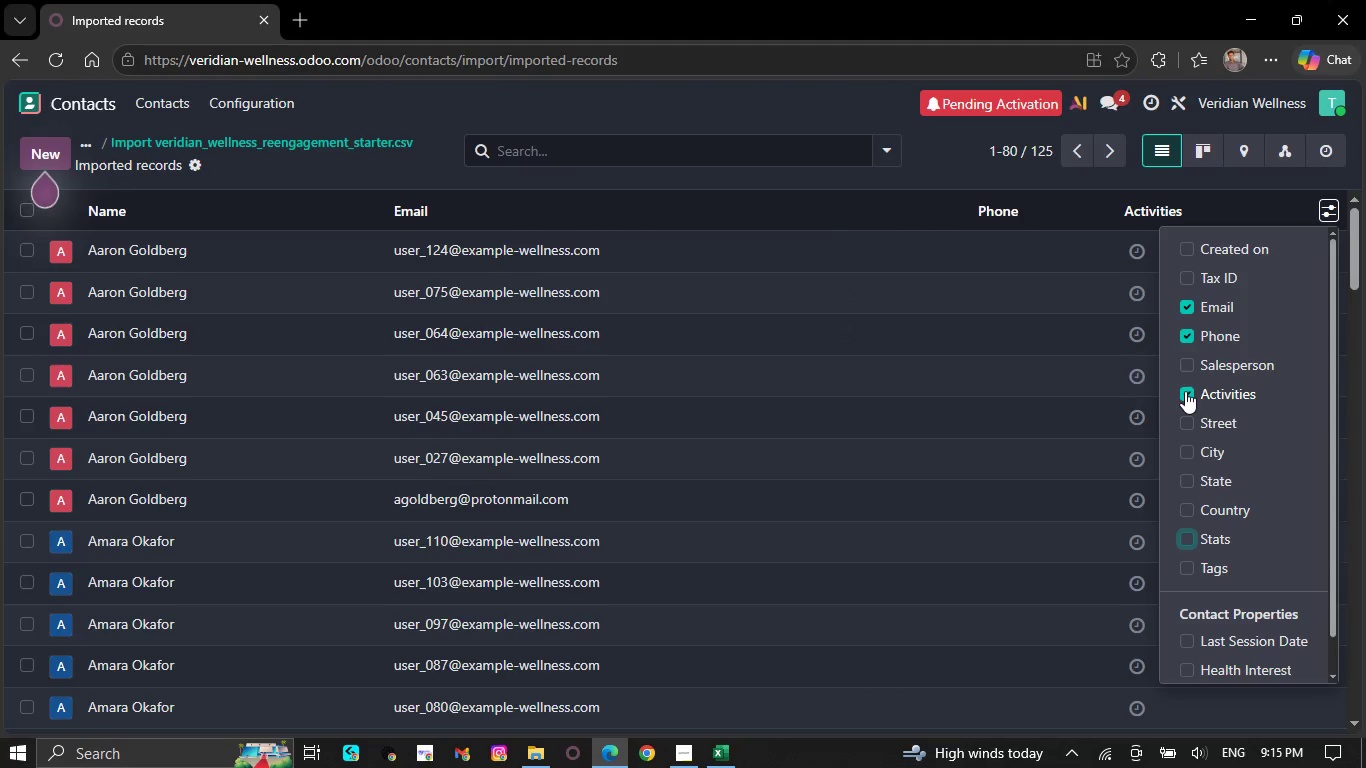 
left_click([1185, 391])
 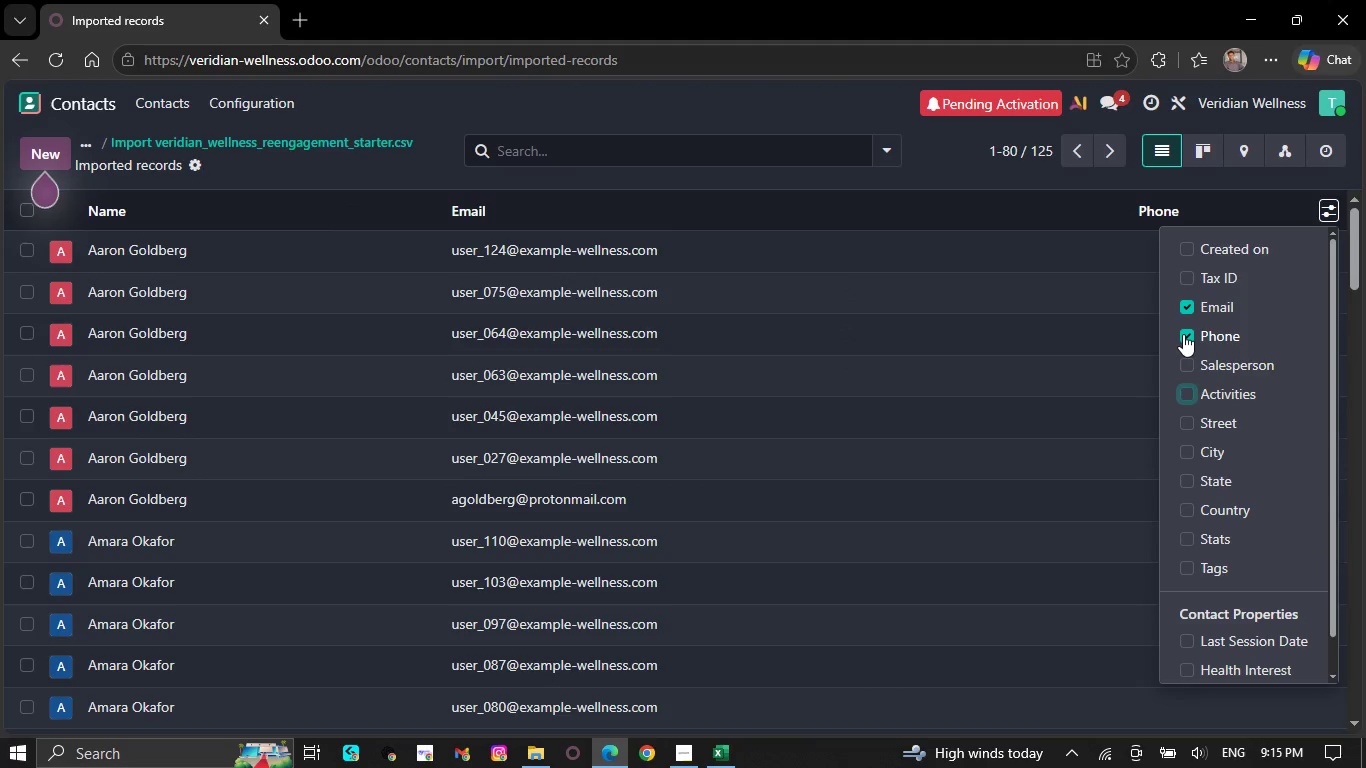 
left_click([1183, 334])
 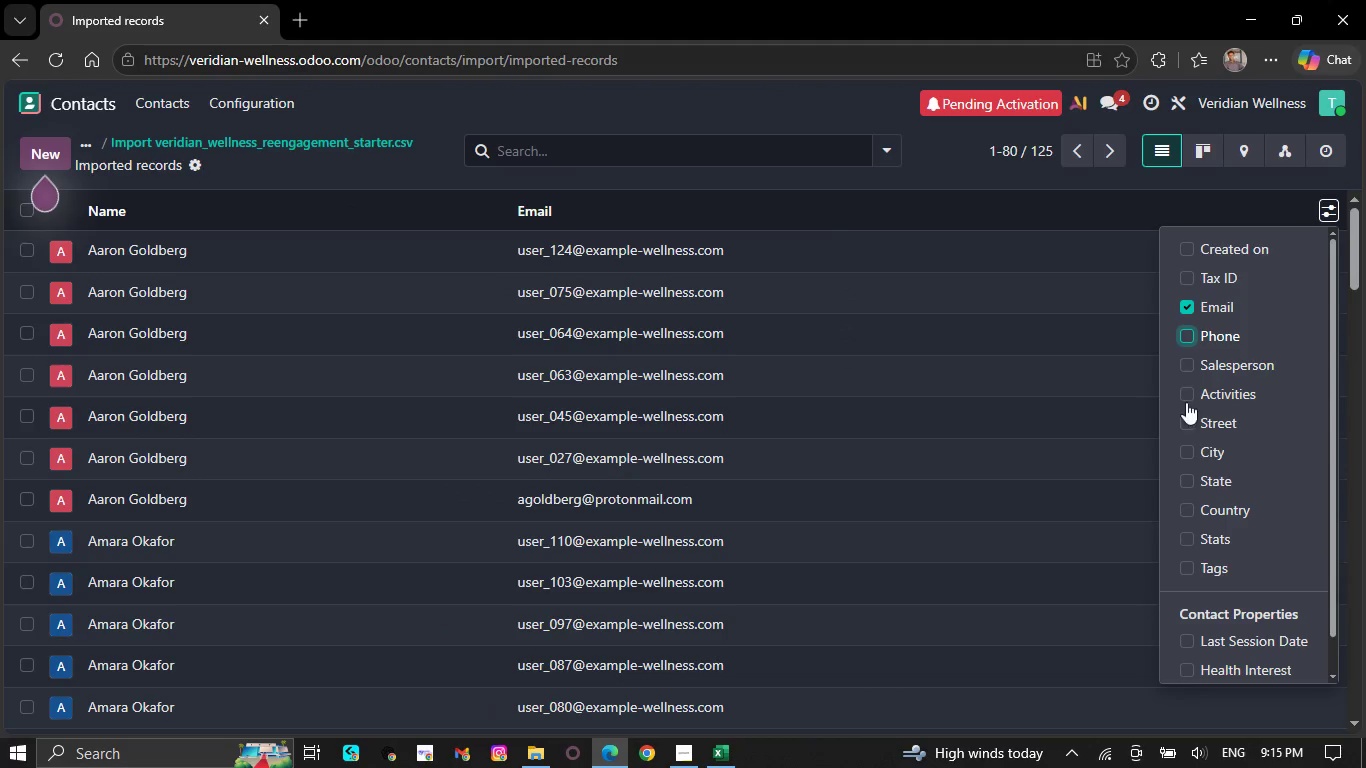 
scroll: coordinate [1221, 546], scroll_direction: down, amount: 6.0
 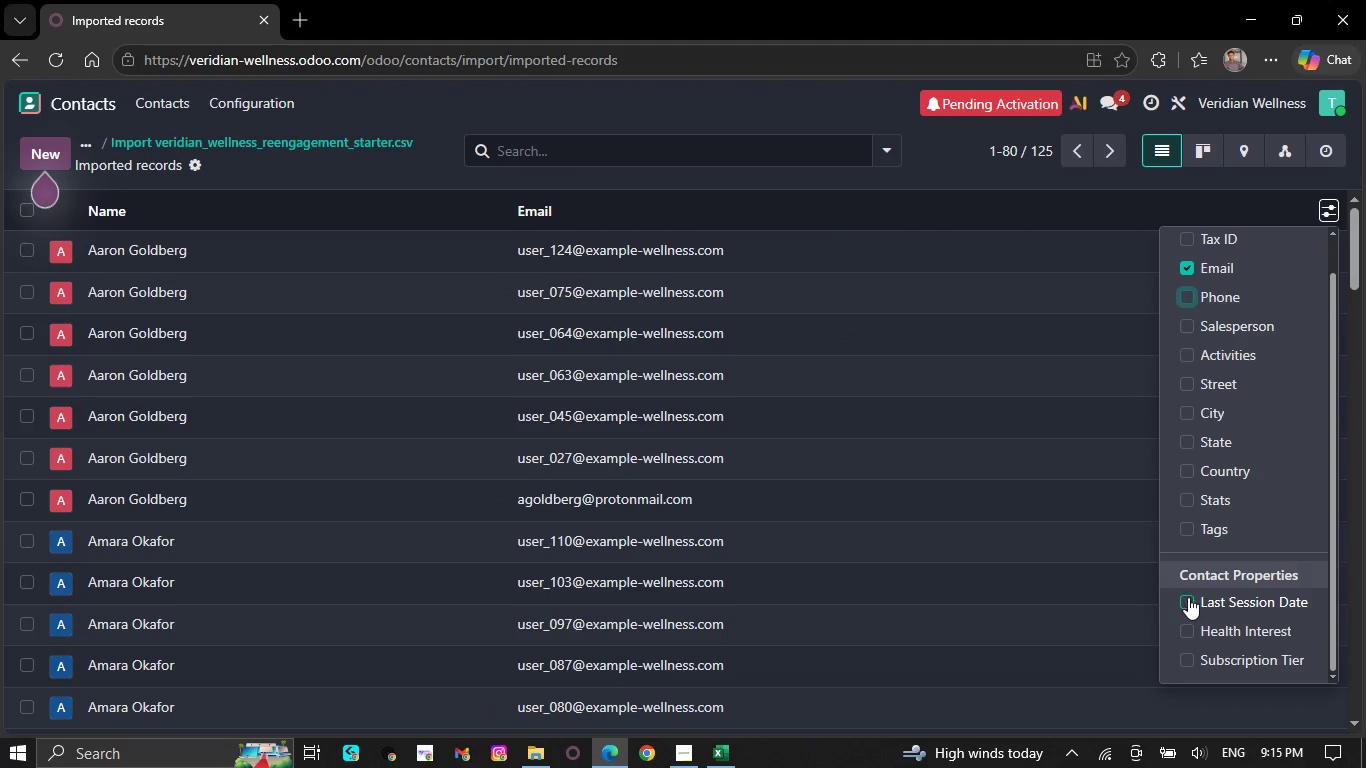 
left_click([1184, 597])
 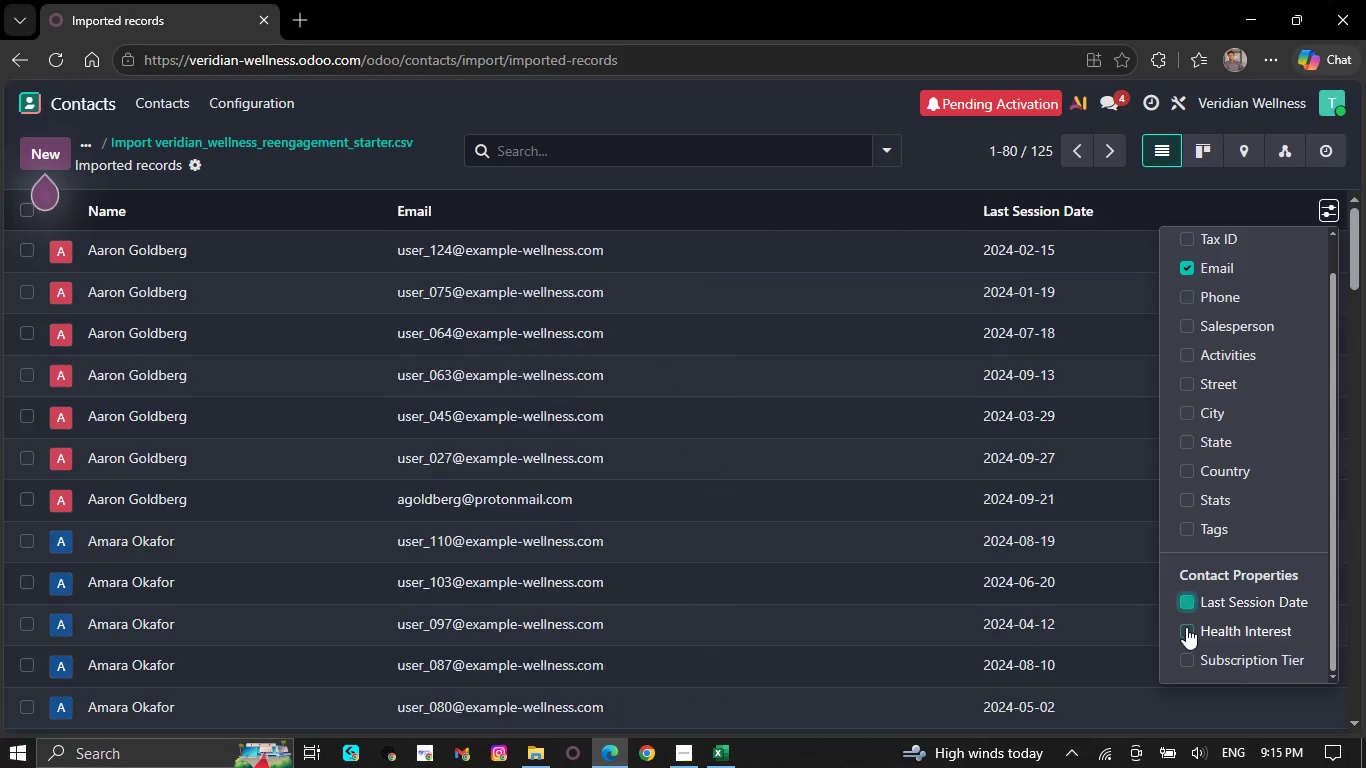 
left_click([1186, 627])
 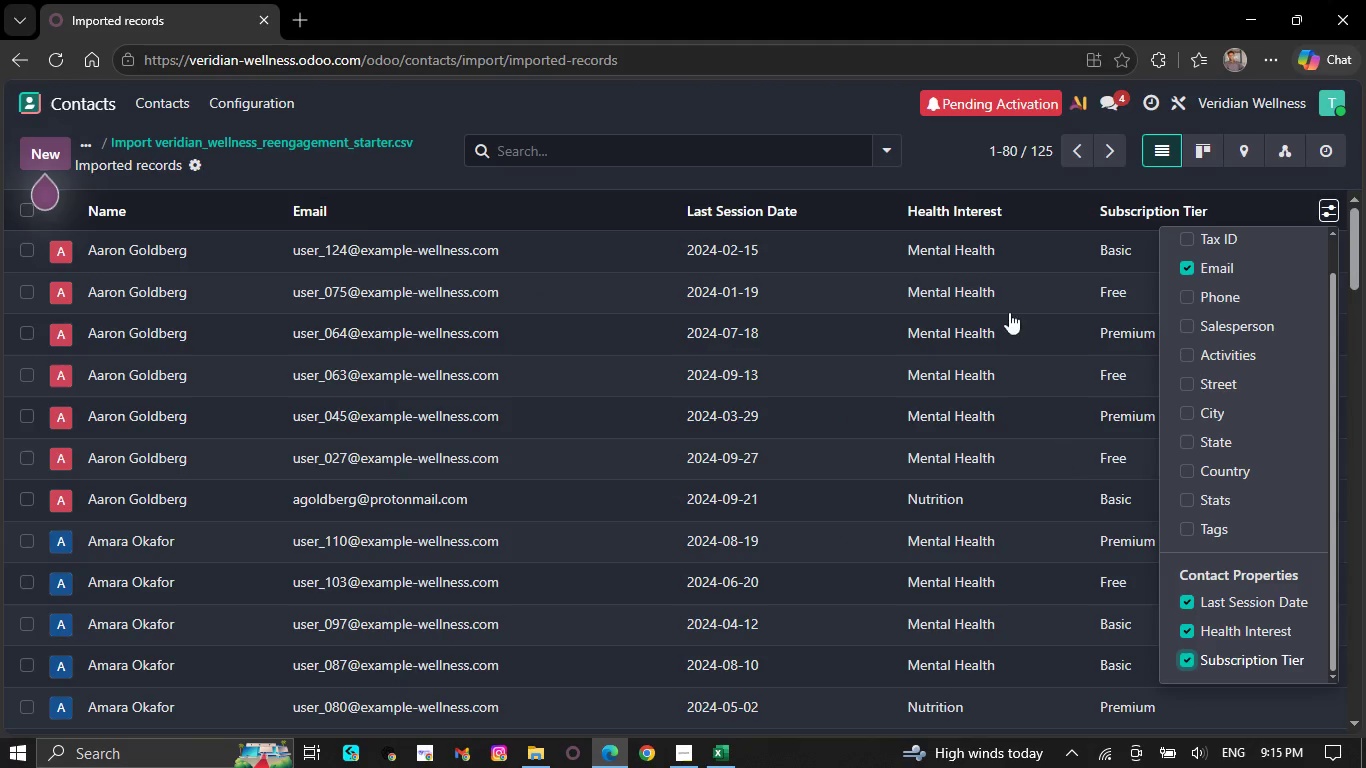 
left_click([948, 176])
 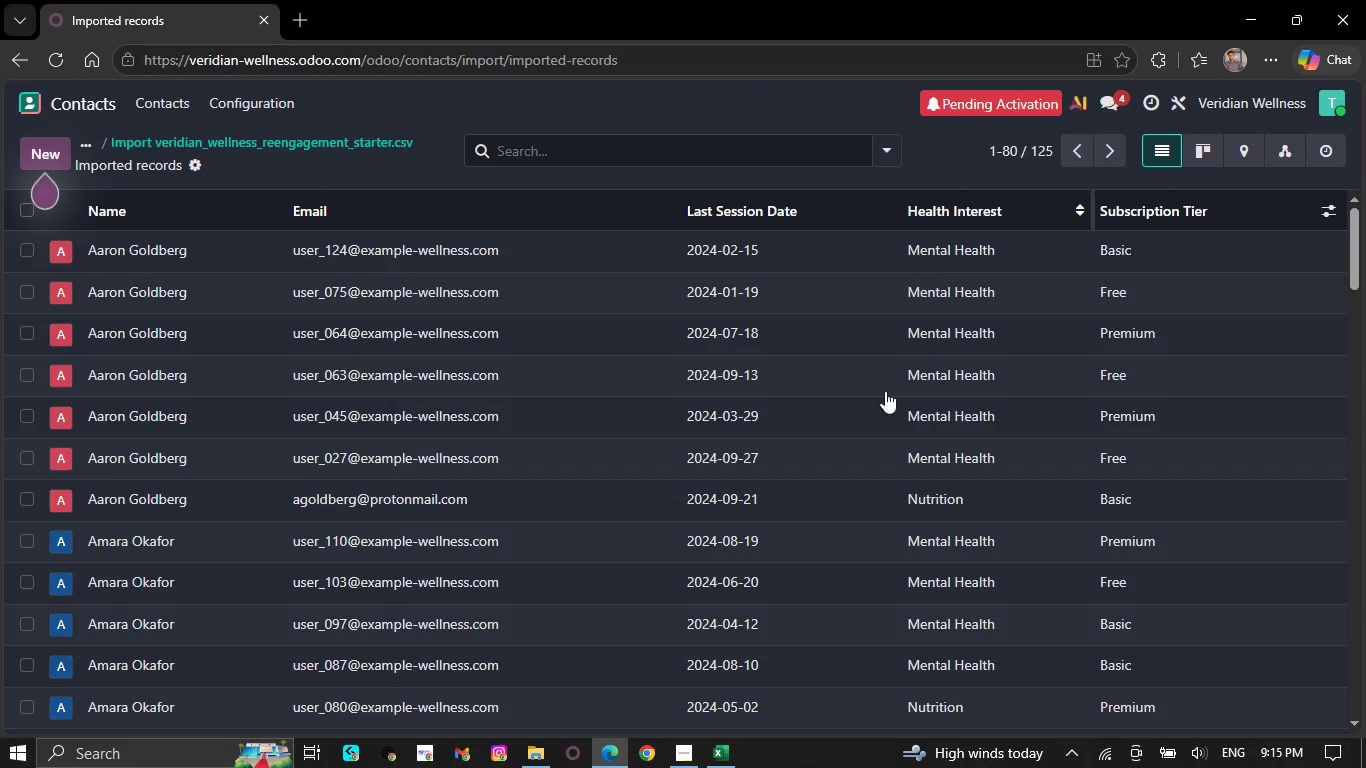 
wait(5.14)
 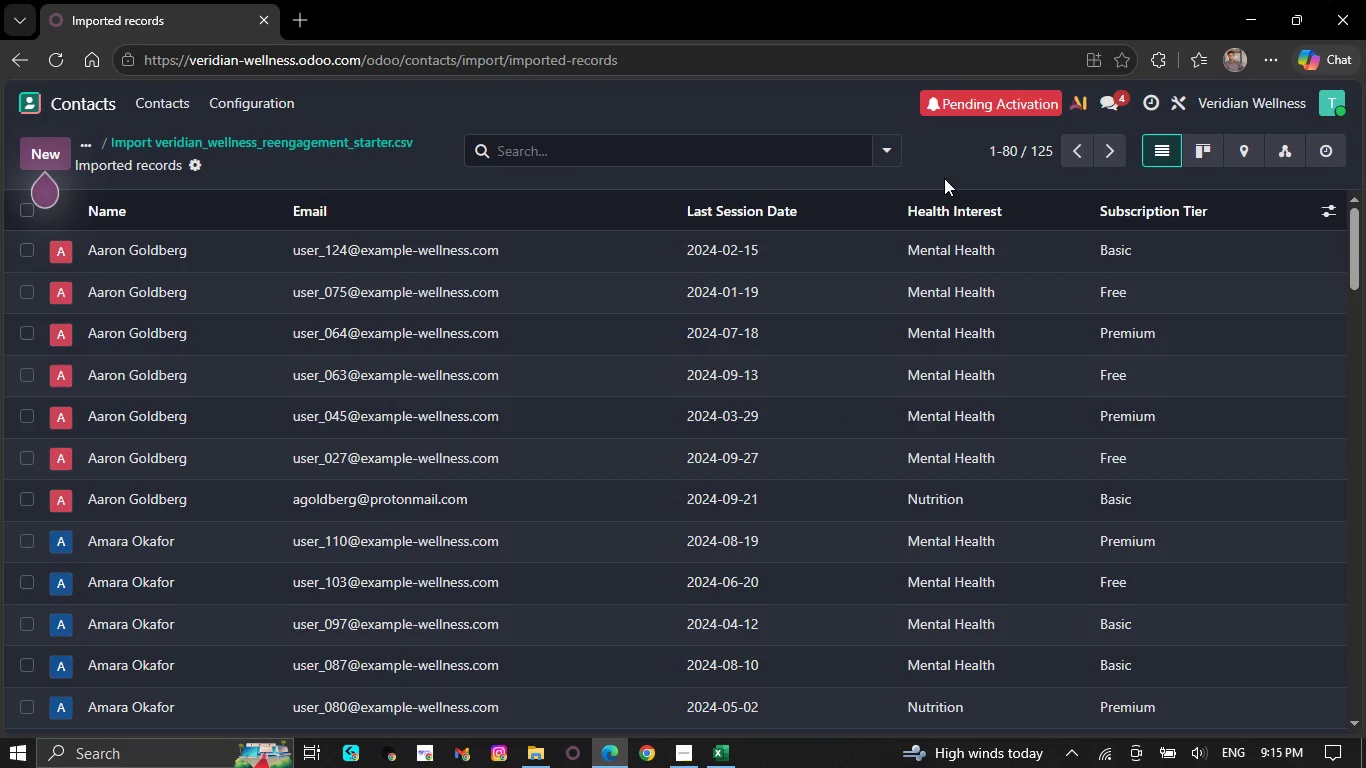 
left_click([686, 752])